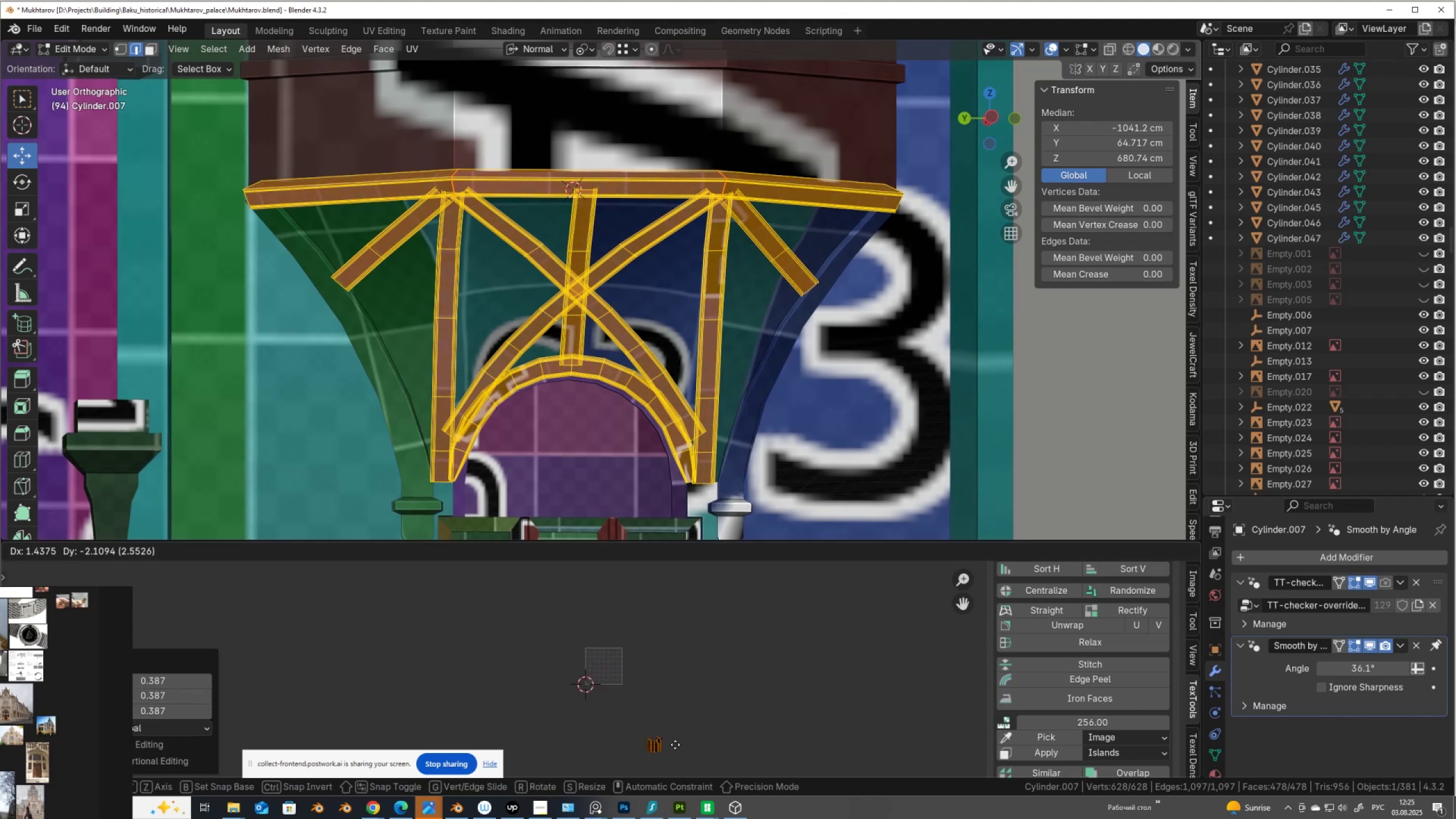 
left_click([675, 744])
 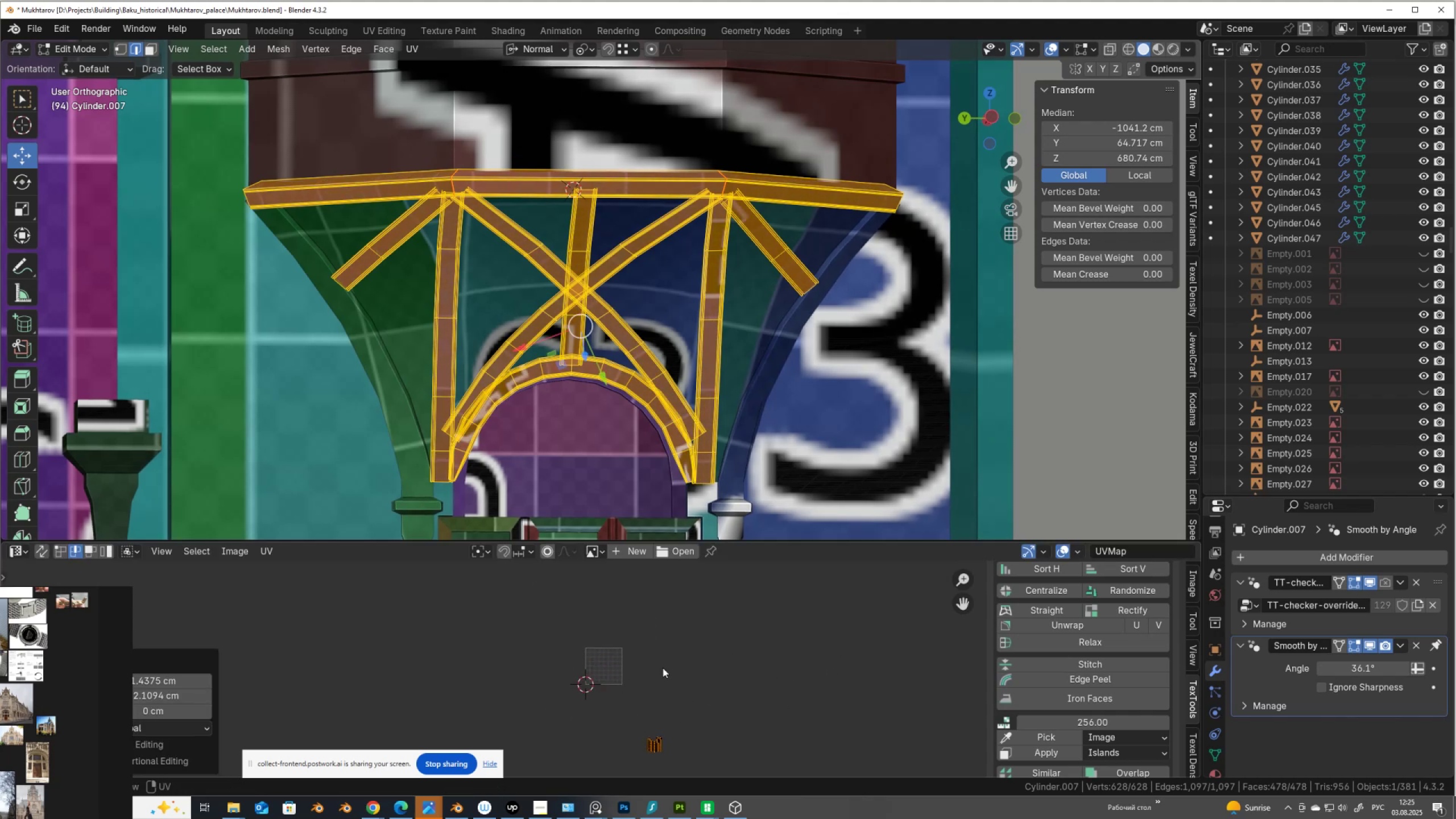 
key(Tab)
 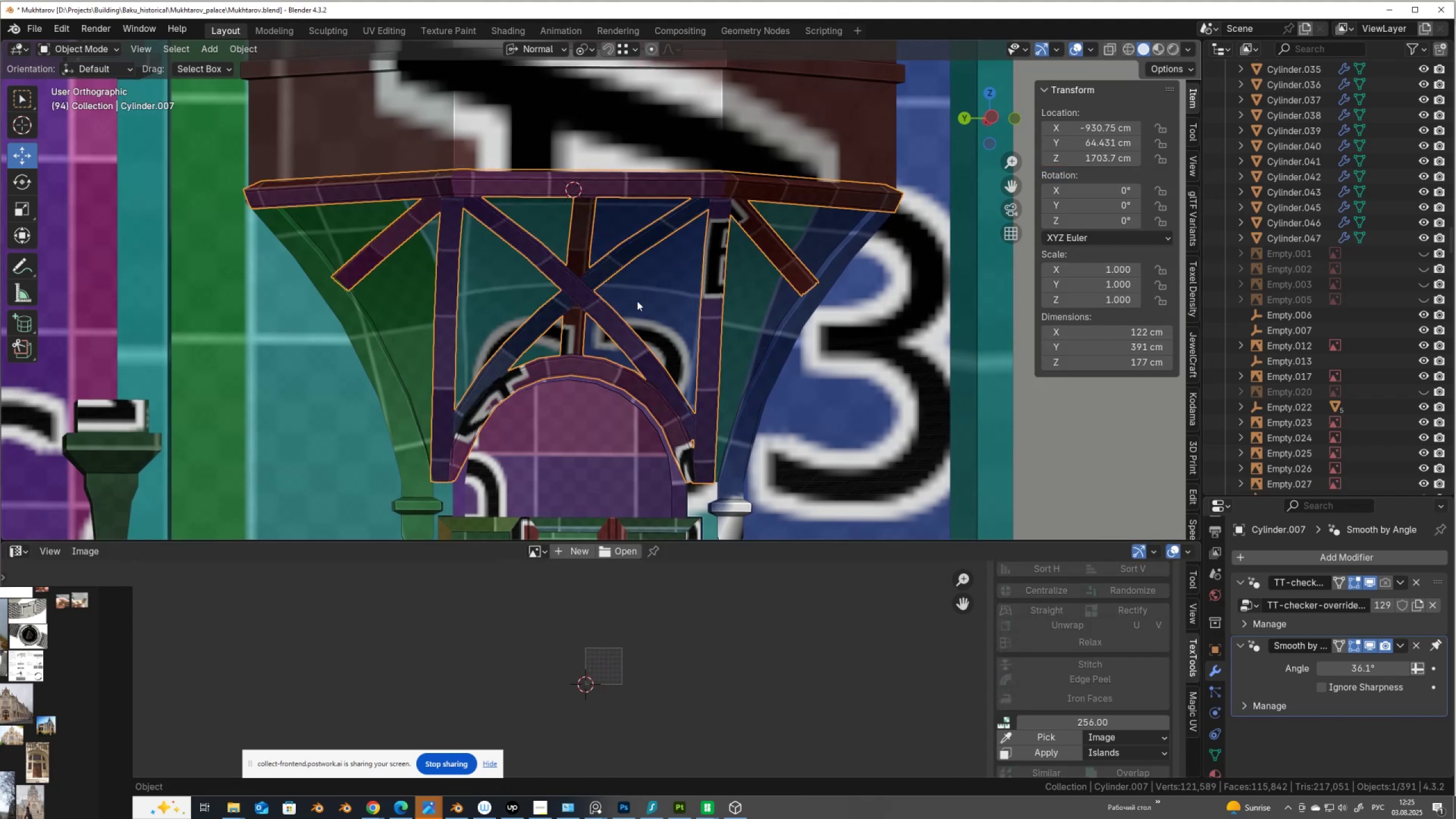 
scroll: coordinate [637, 274], scroll_direction: down, amount: 6.0
 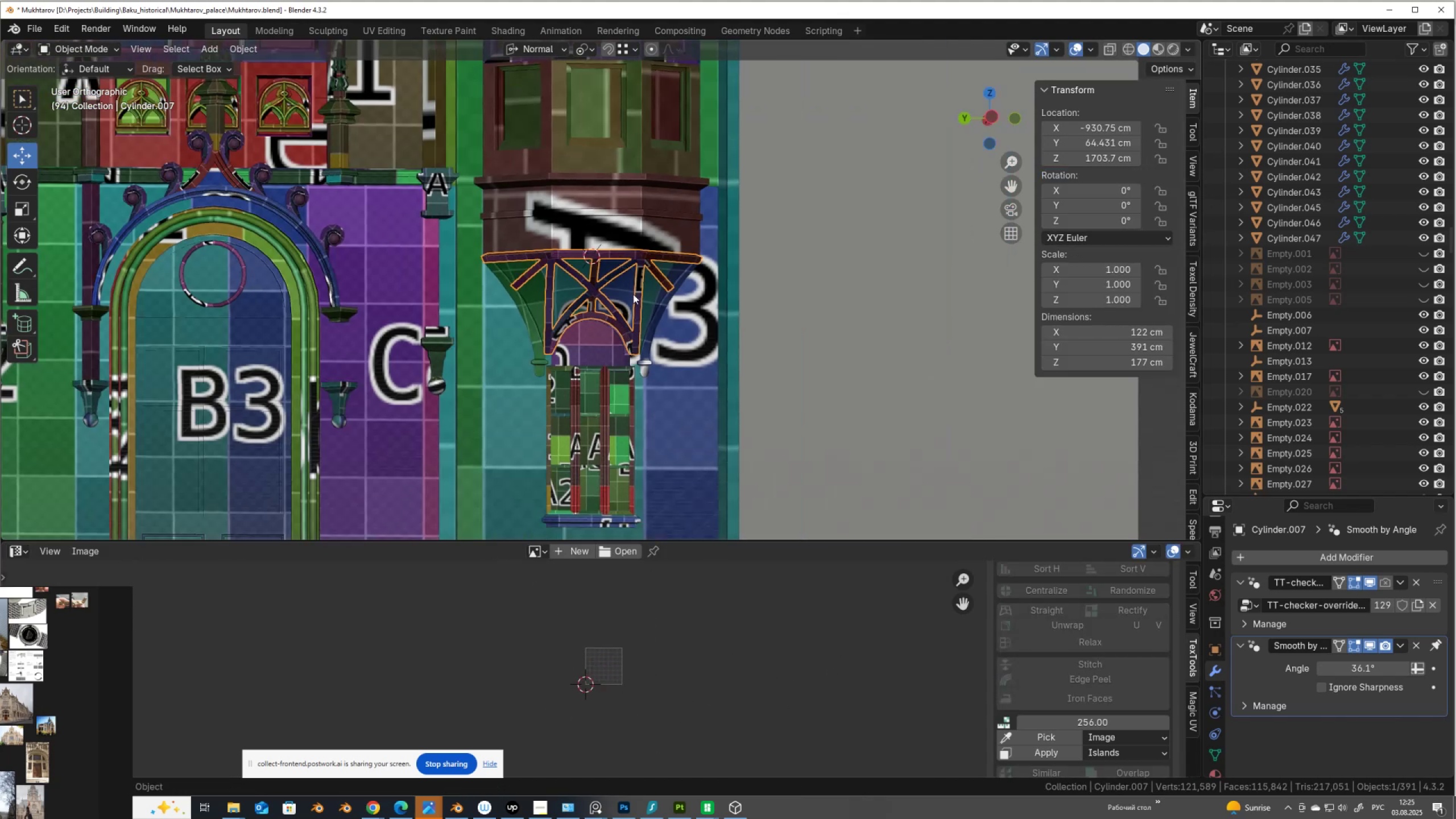 
key(Control+S)
 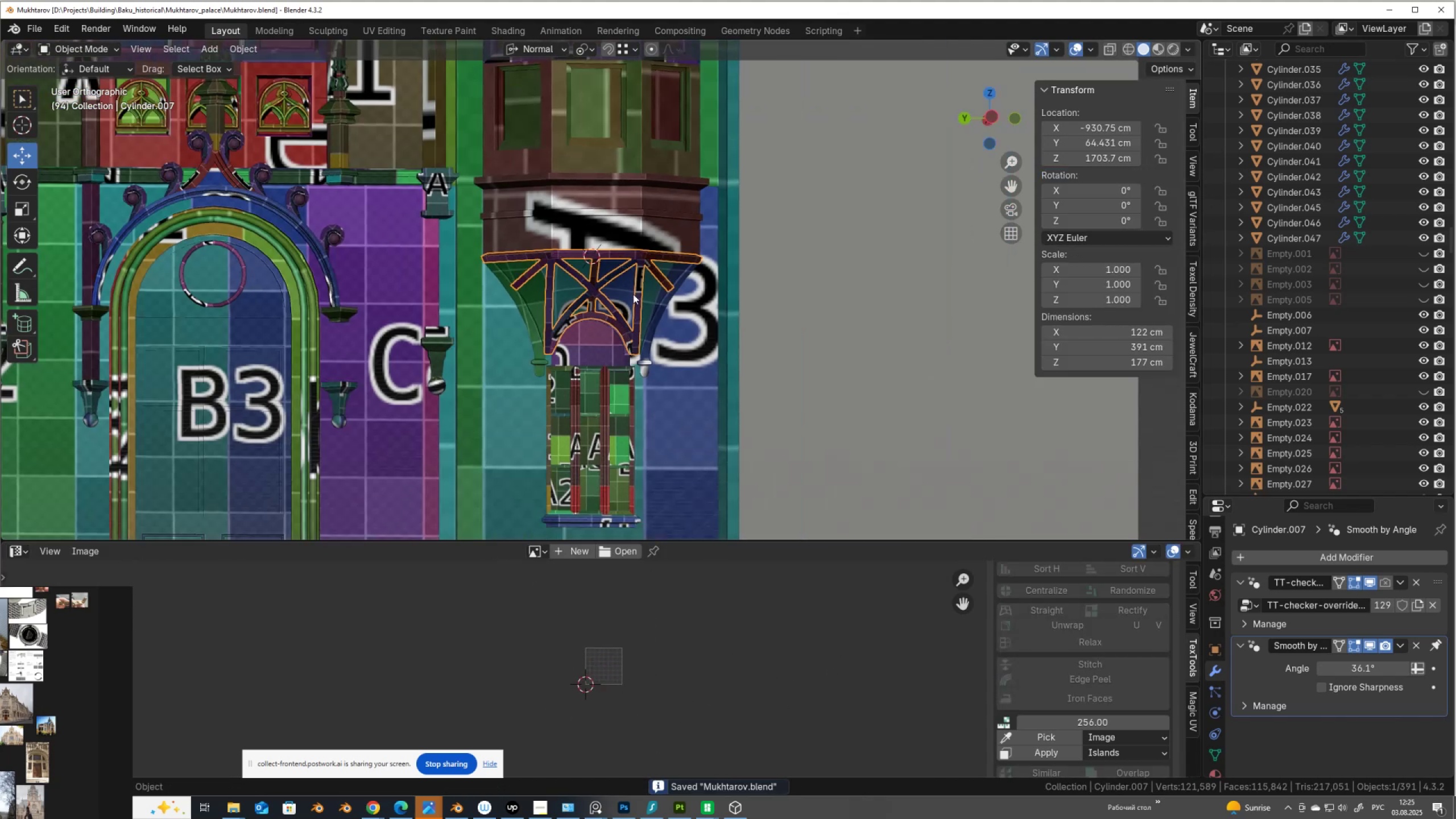 
scroll: coordinate [630, 344], scroll_direction: down, amount: 5.0
 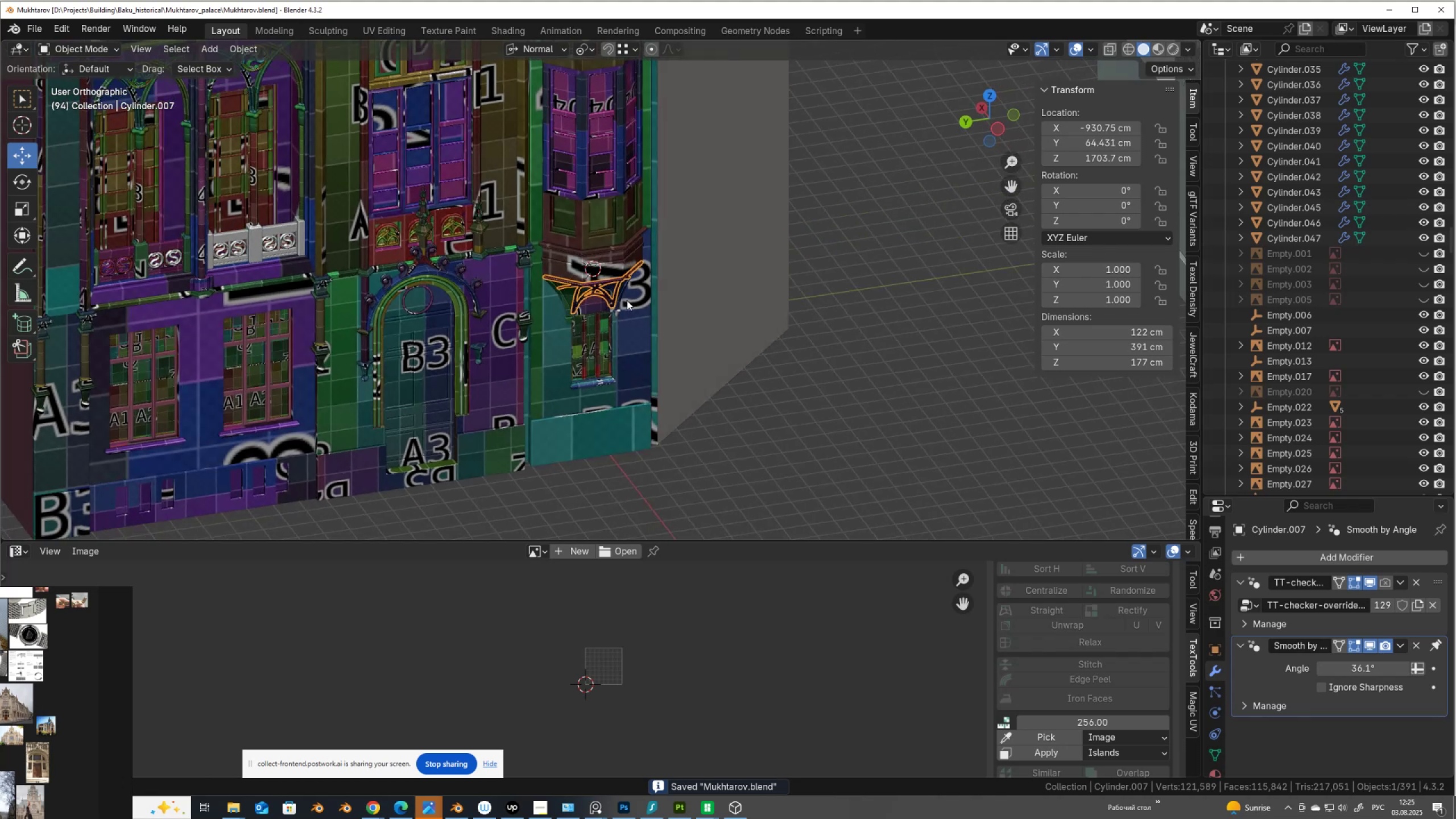 